 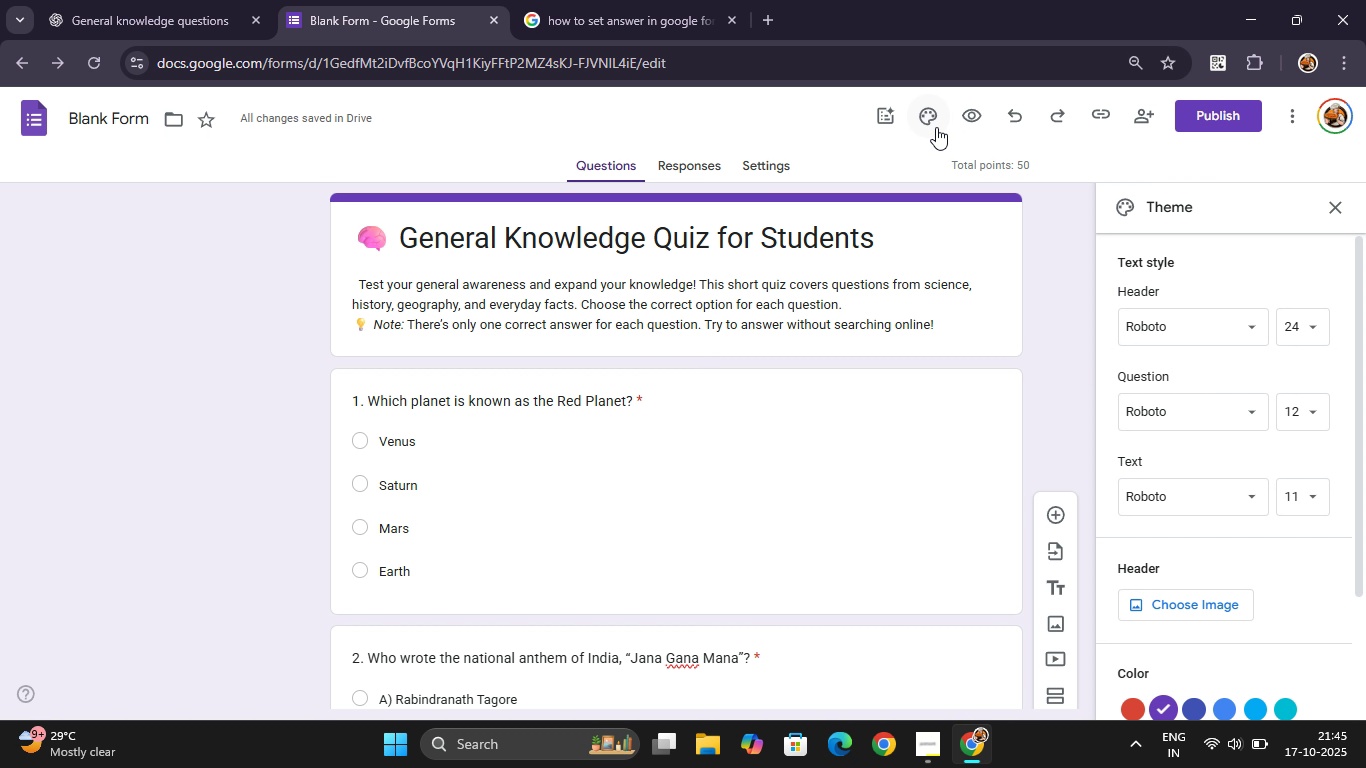 
scroll: coordinate [1163, 663], scroll_direction: none, amount: 0.0
 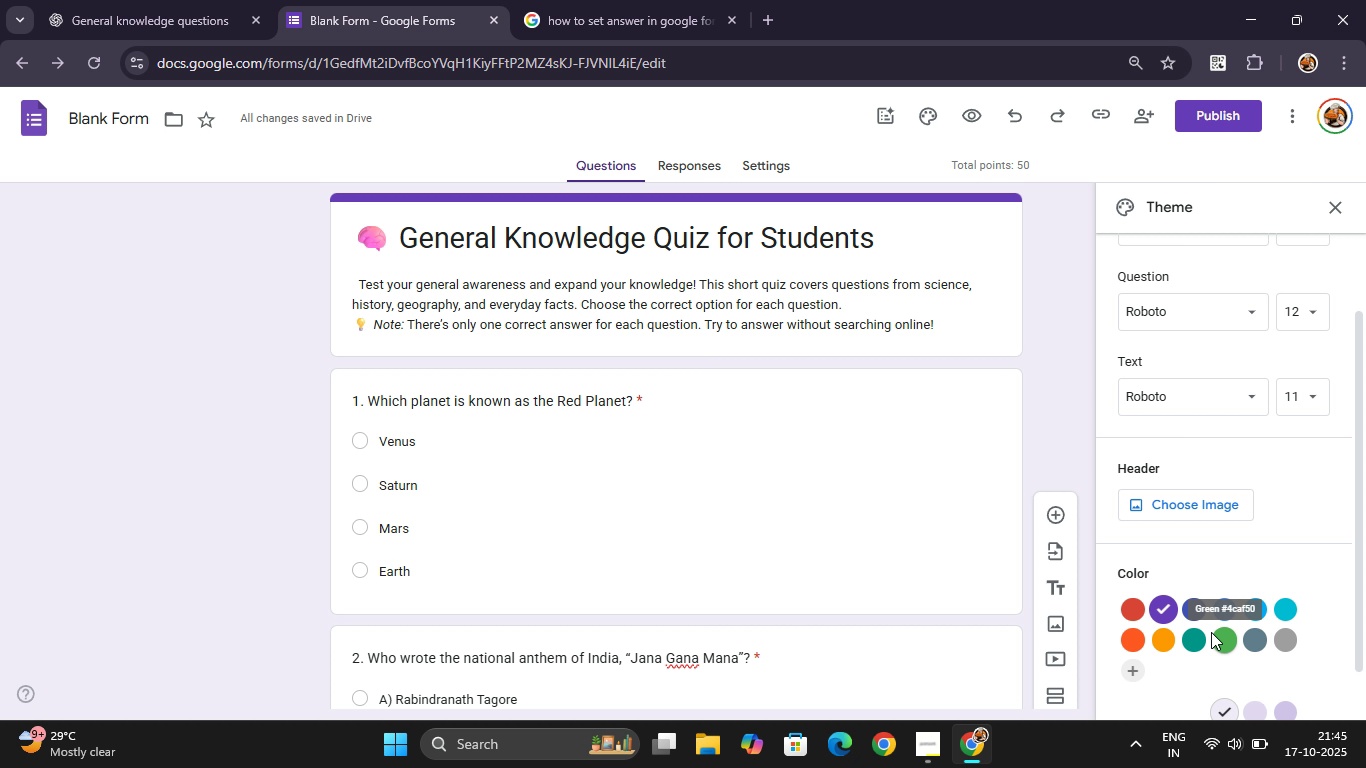 
left_click([1211, 632])
 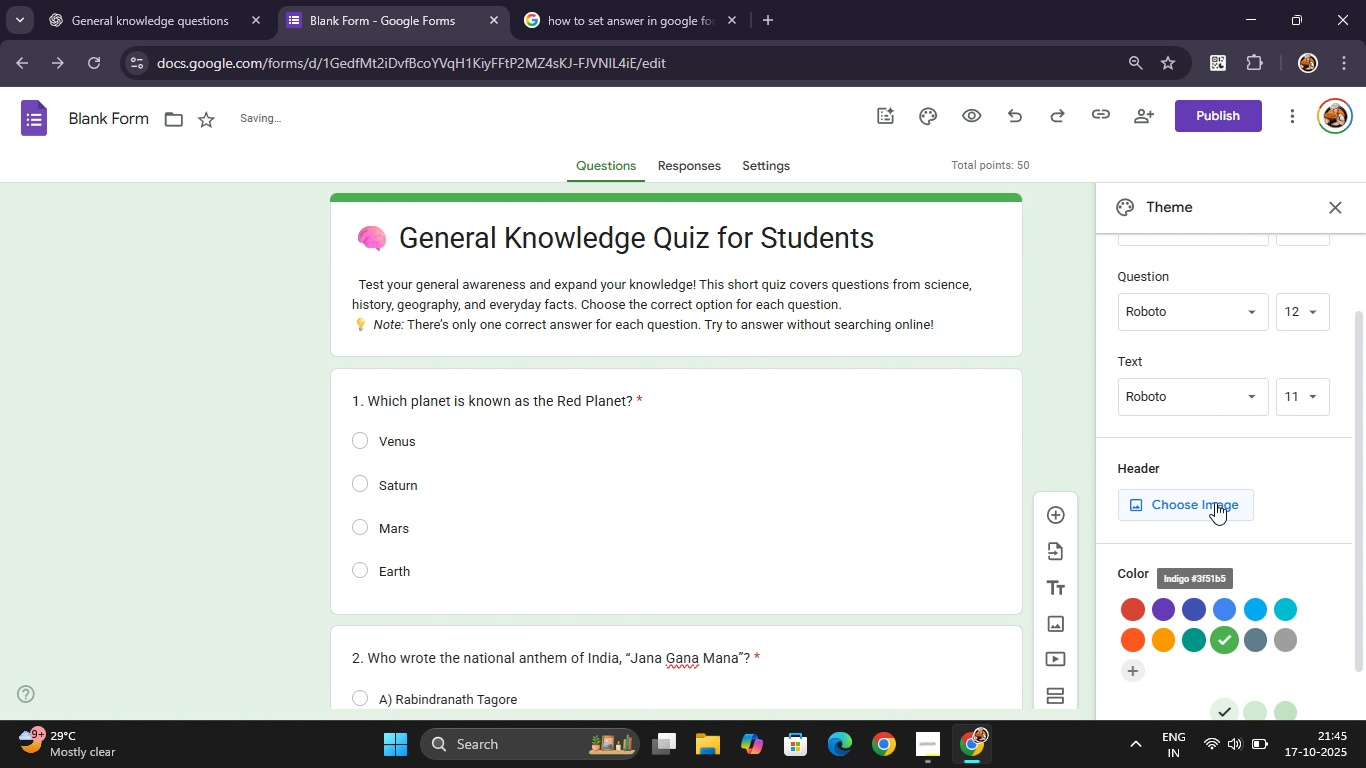 
scroll: coordinate [1217, 478], scroll_direction: up, amount: 7.0
 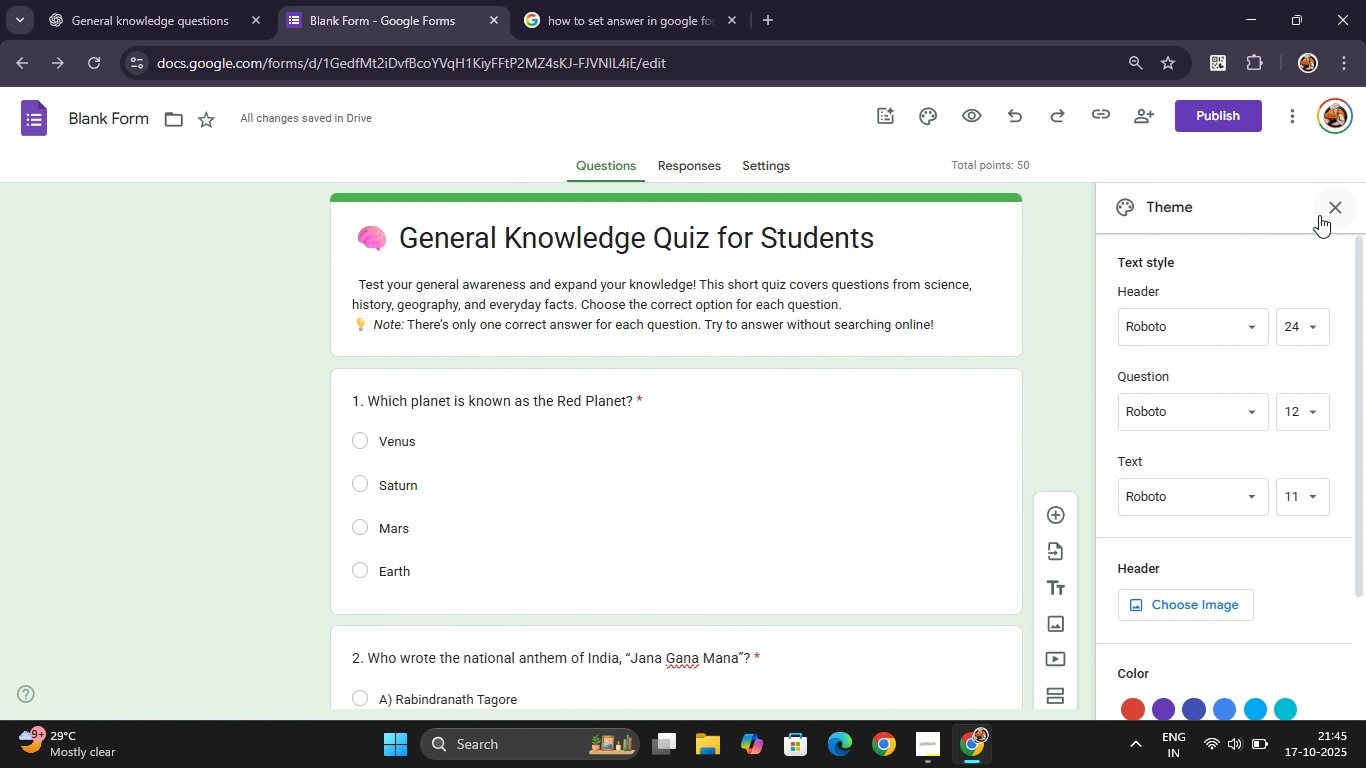 
left_click([1322, 217])
 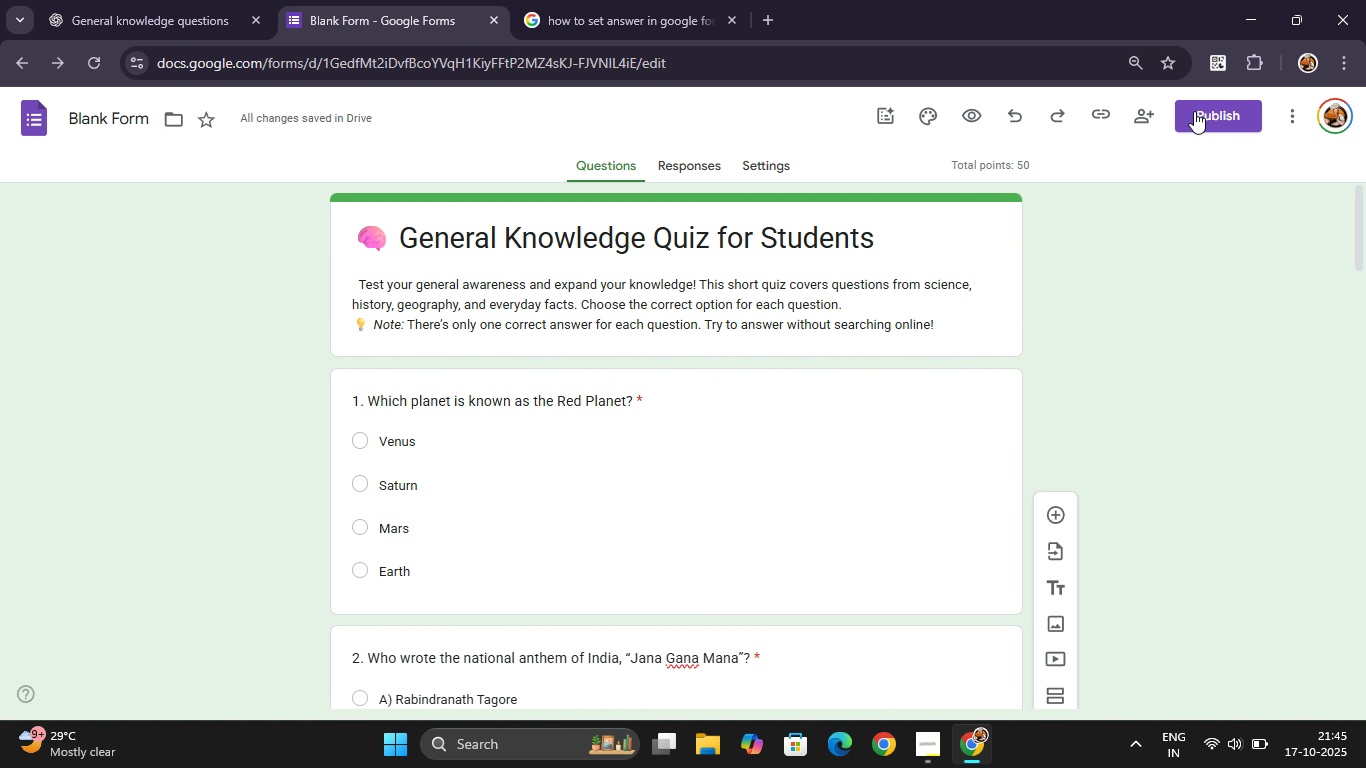 
left_click([1194, 111])
 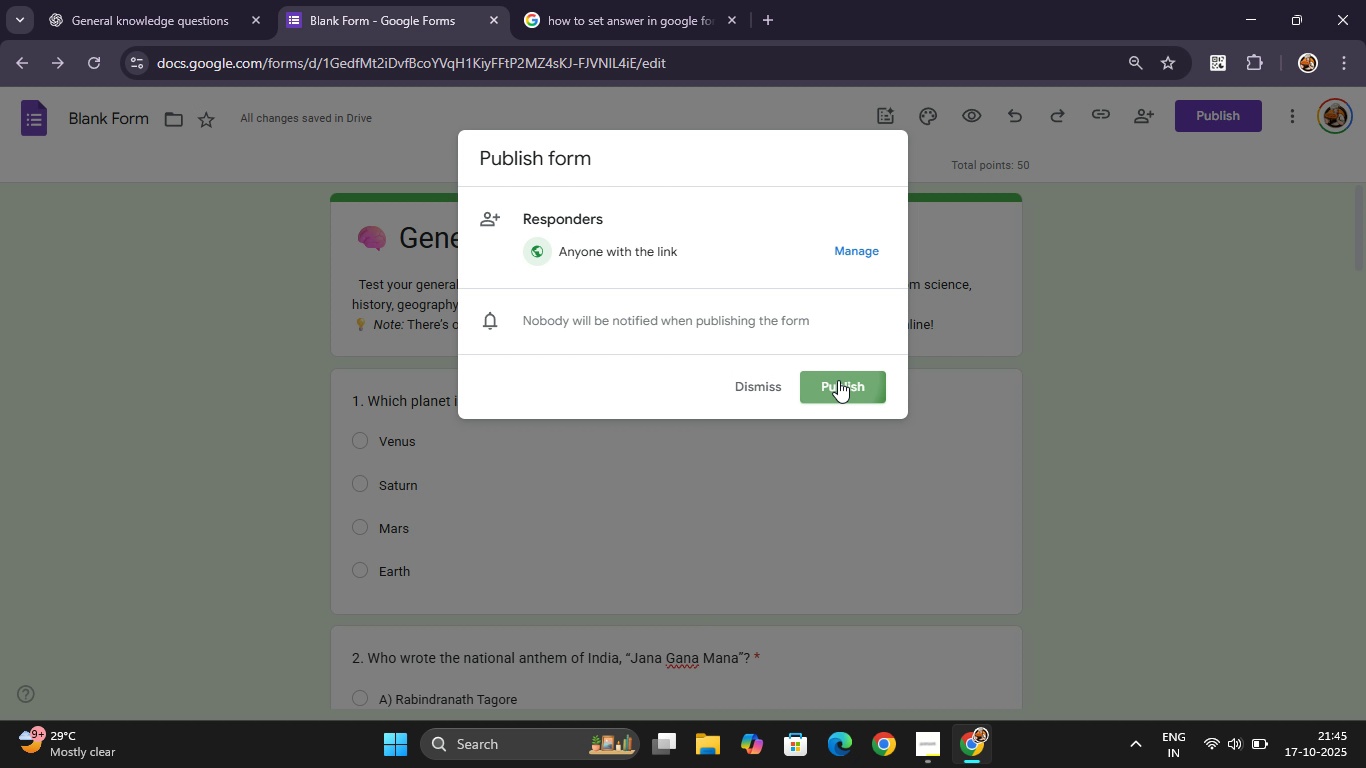 
left_click([838, 380])
 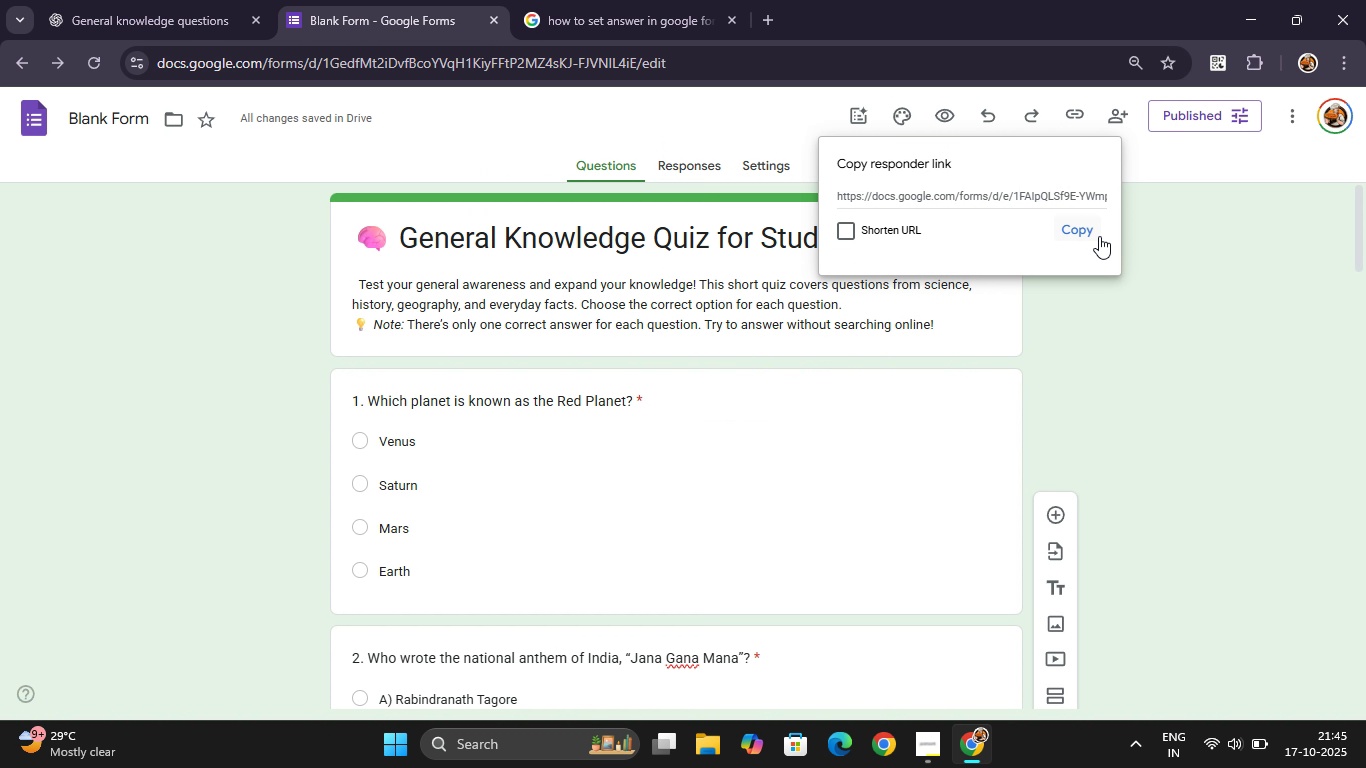 
left_click([1097, 235])